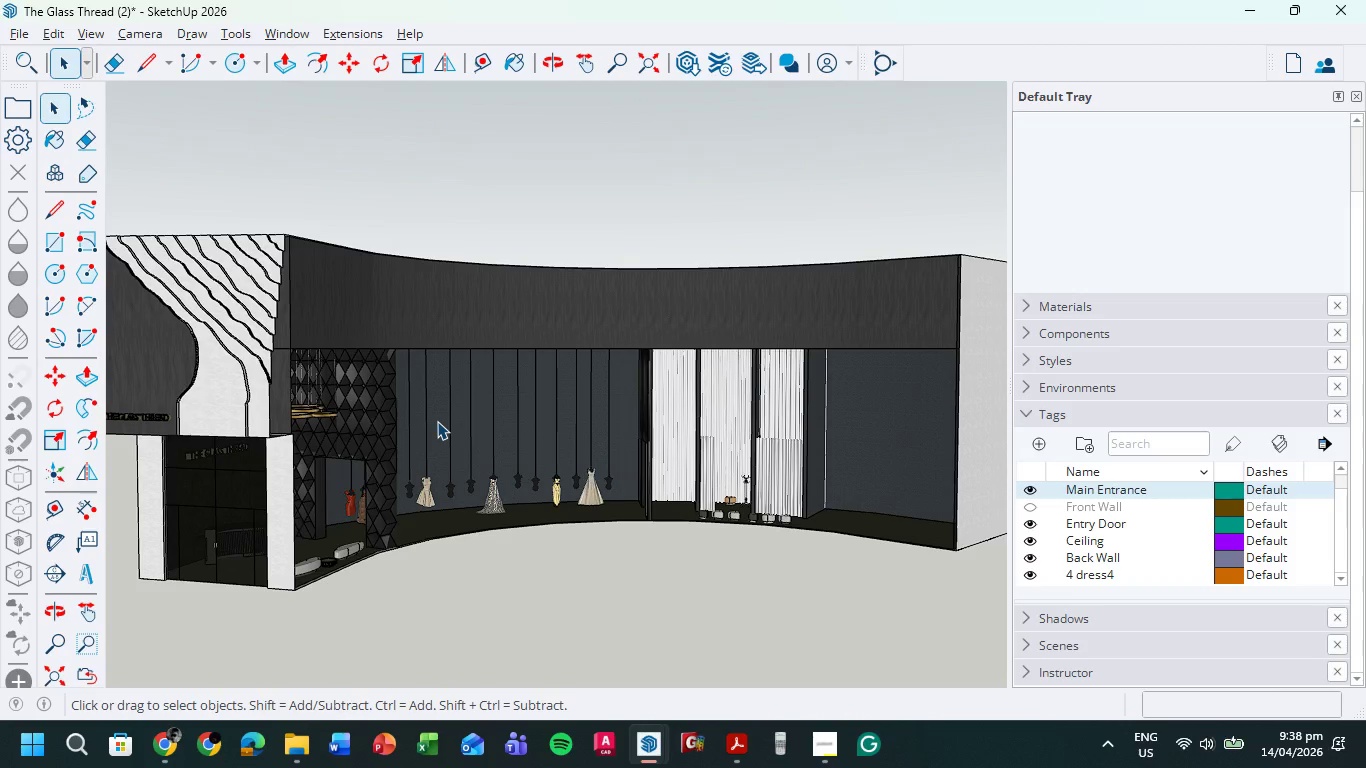 
wait(20.24)
 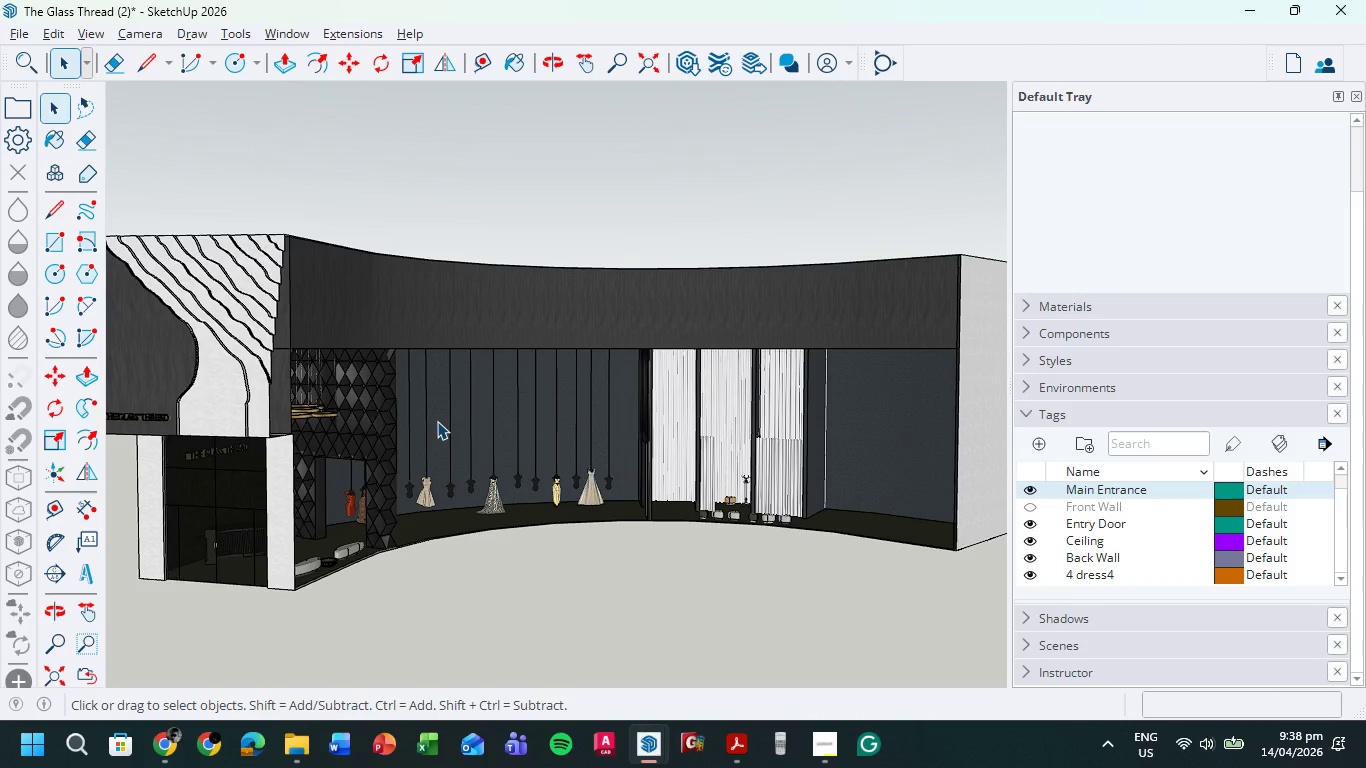 
scroll: coordinate [283, 435], scroll_direction: up, amount: 7.0
 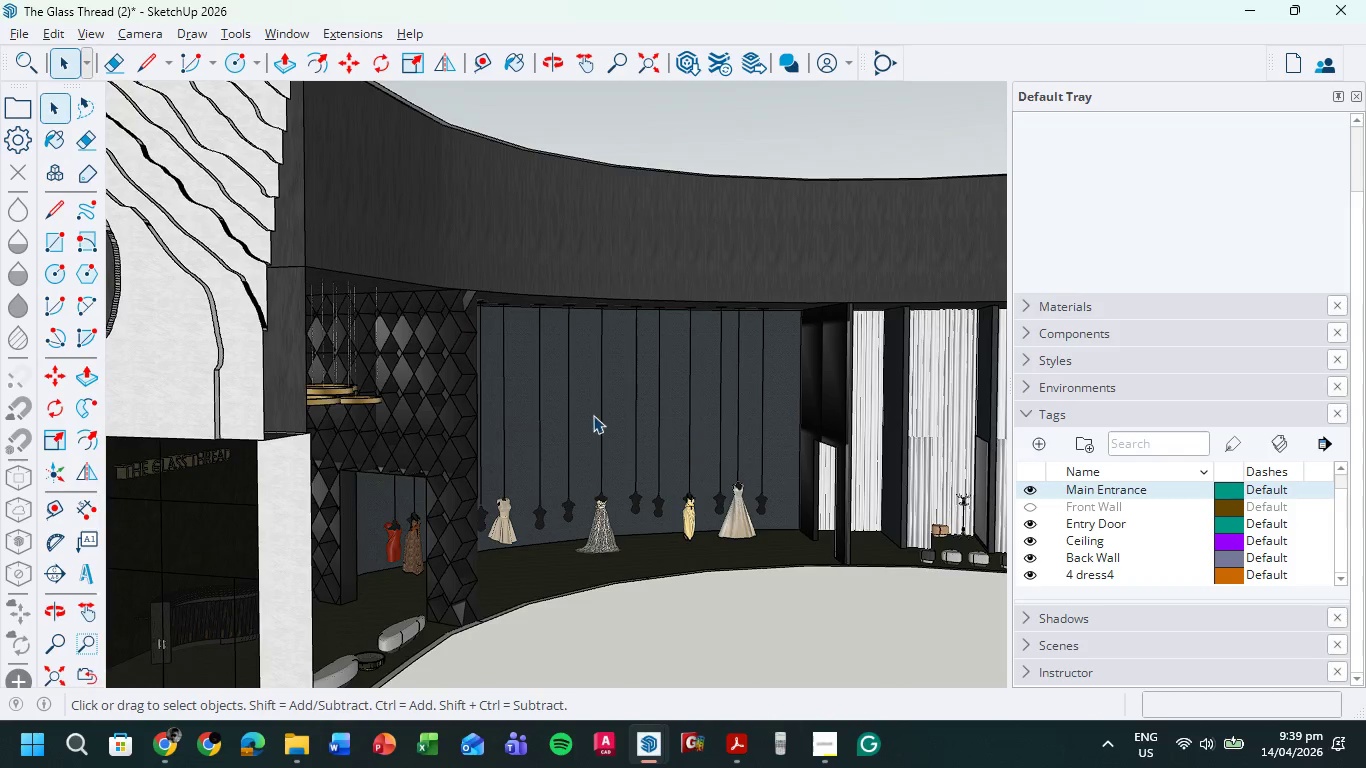 
scroll: coordinate [549, 413], scroll_direction: down, amount: 5.0
 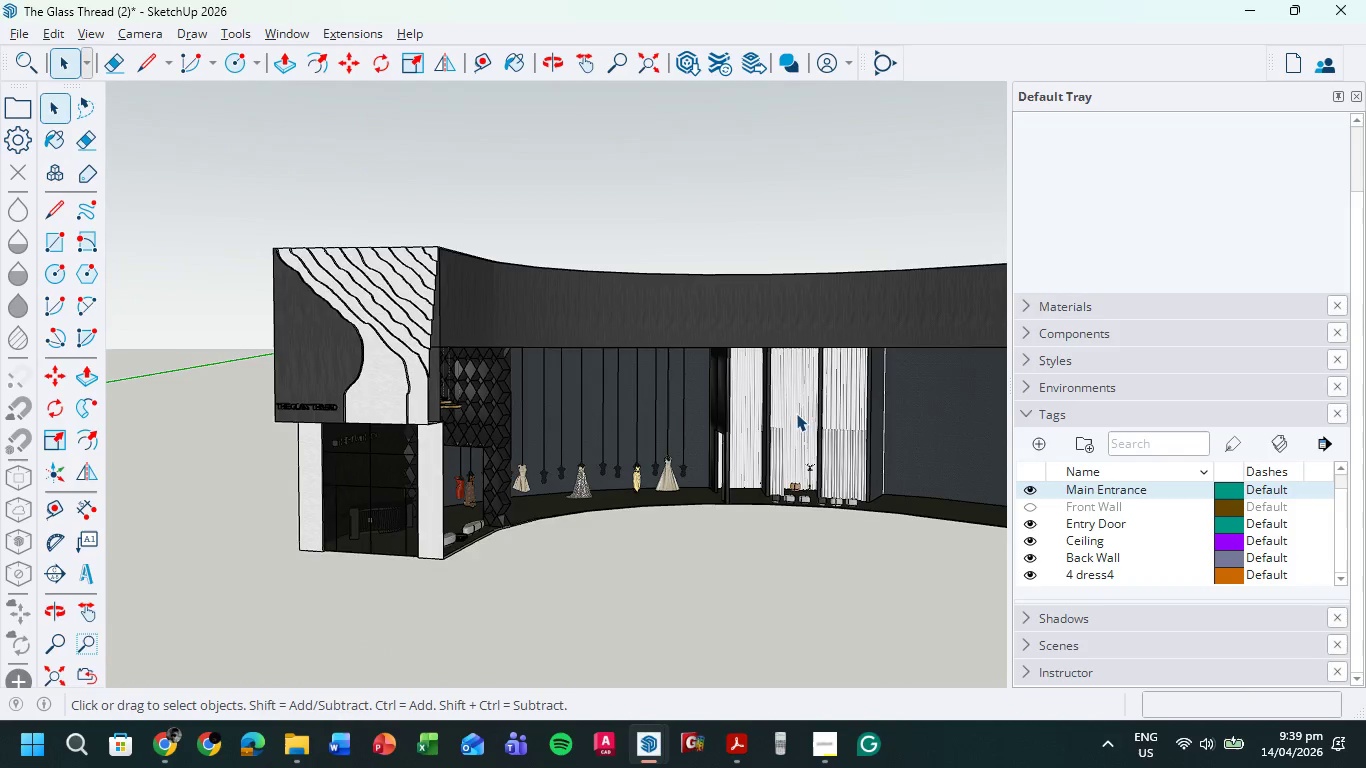 
scroll: coordinate [796, 416], scroll_direction: up, amount: 5.0
 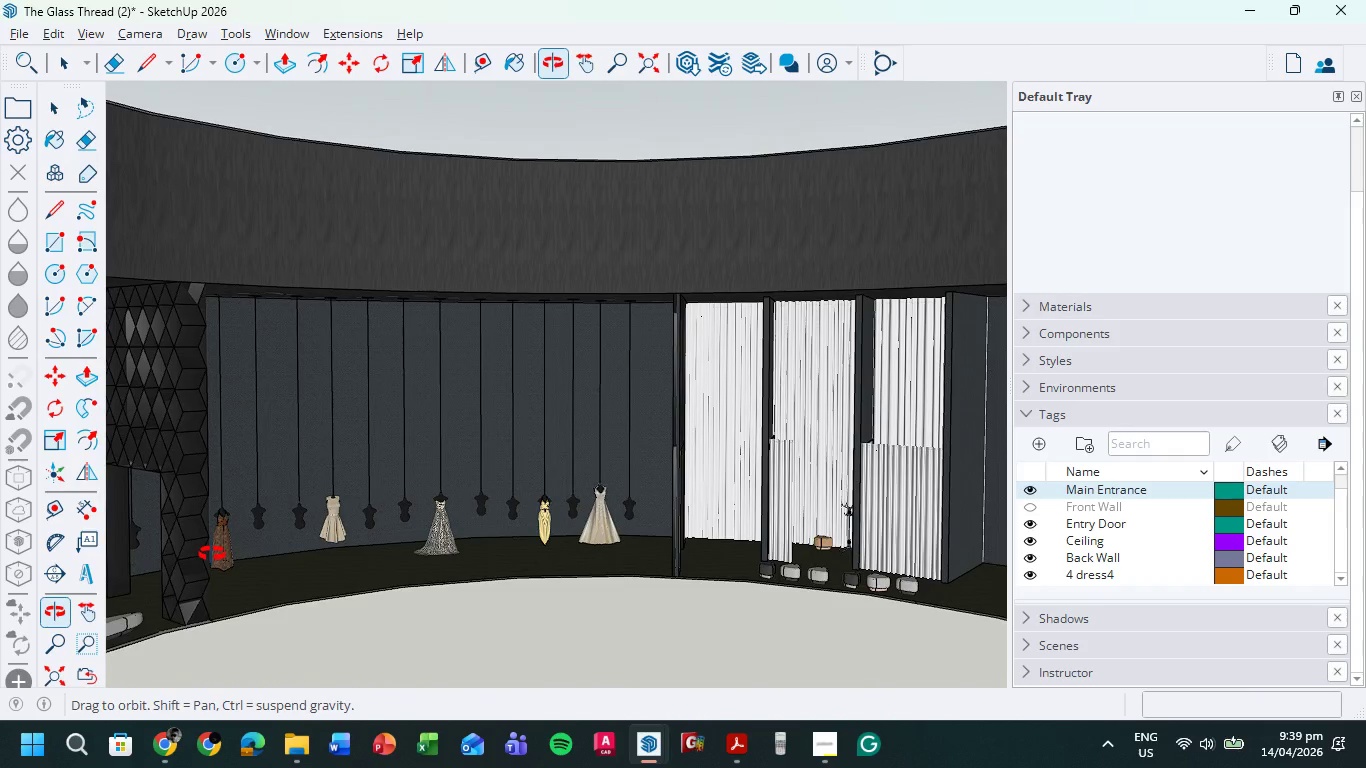 
hold_key(key=ShiftLeft, duration=1.22)
 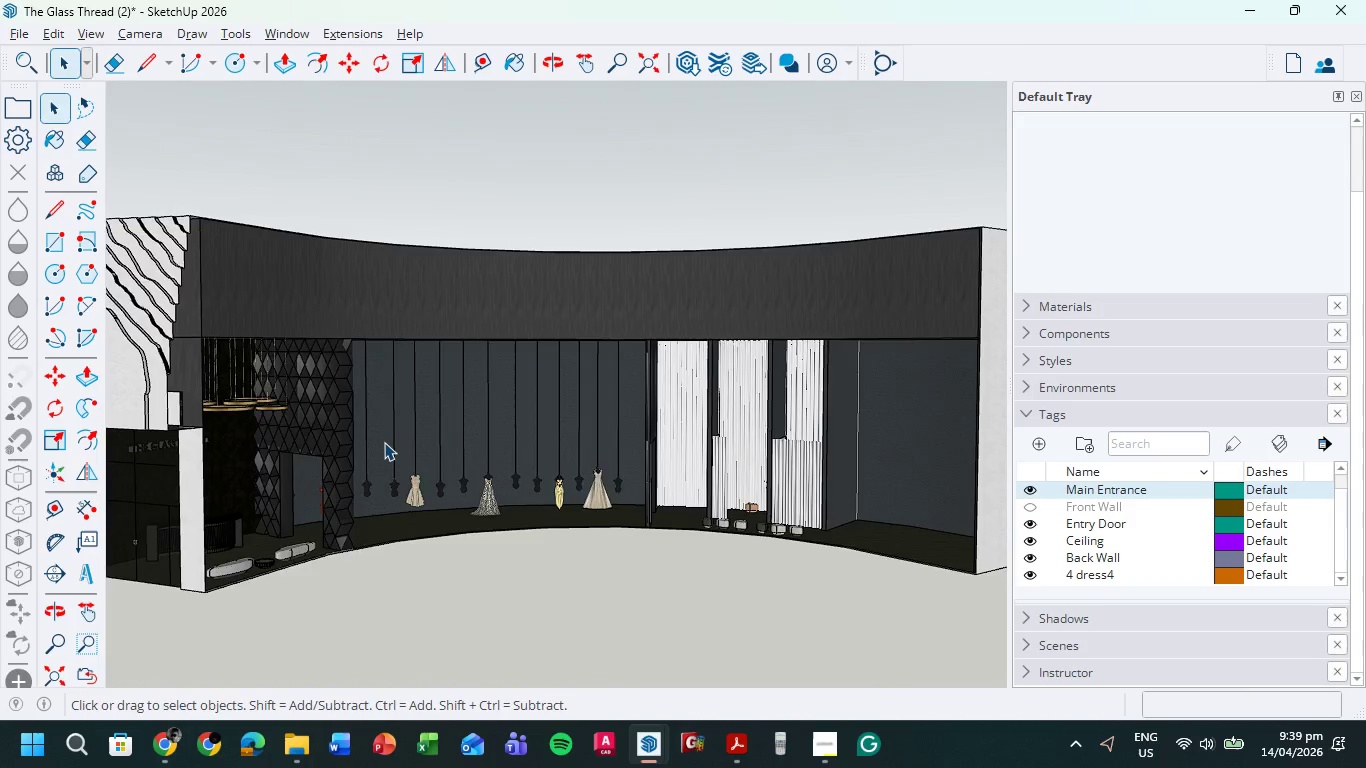 
scroll: coordinate [218, 508], scroll_direction: down, amount: 5.0
 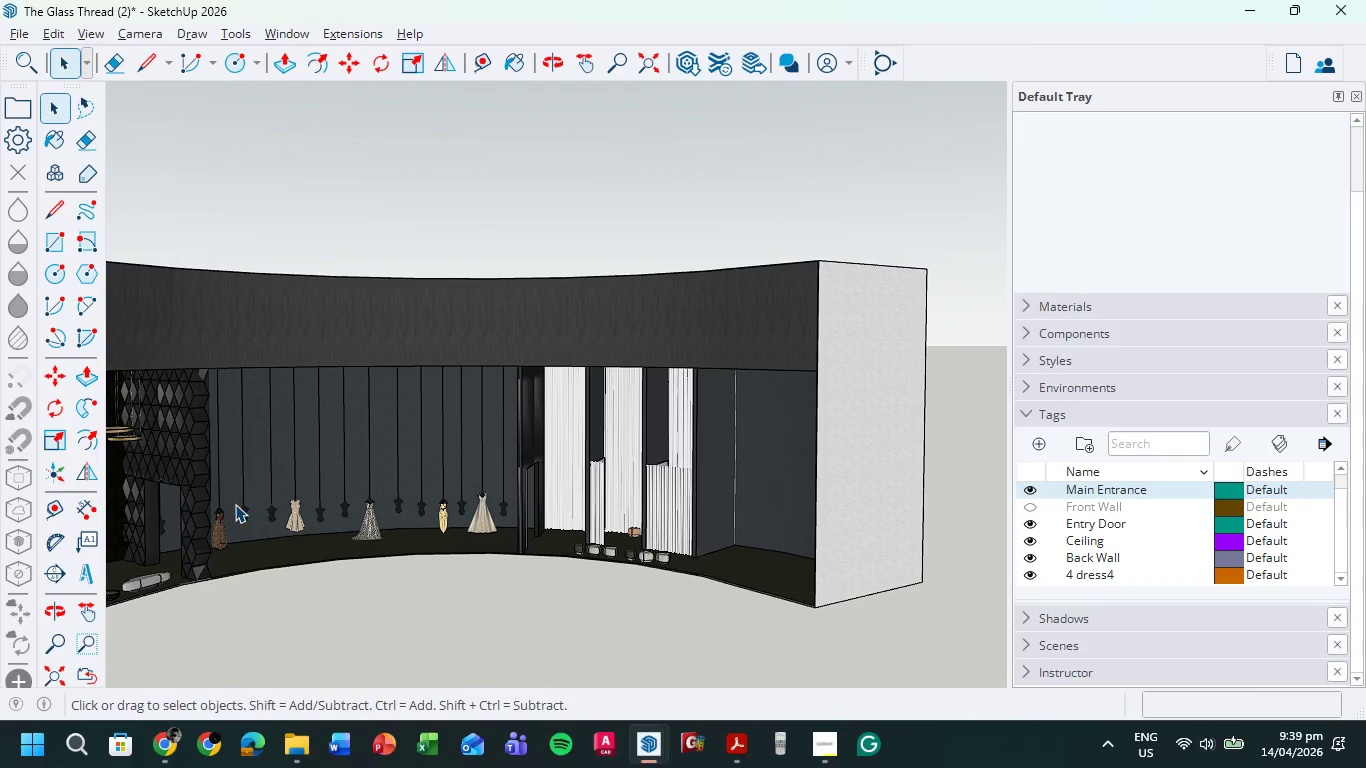 
hold_key(key=ShiftLeft, duration=0.81)
 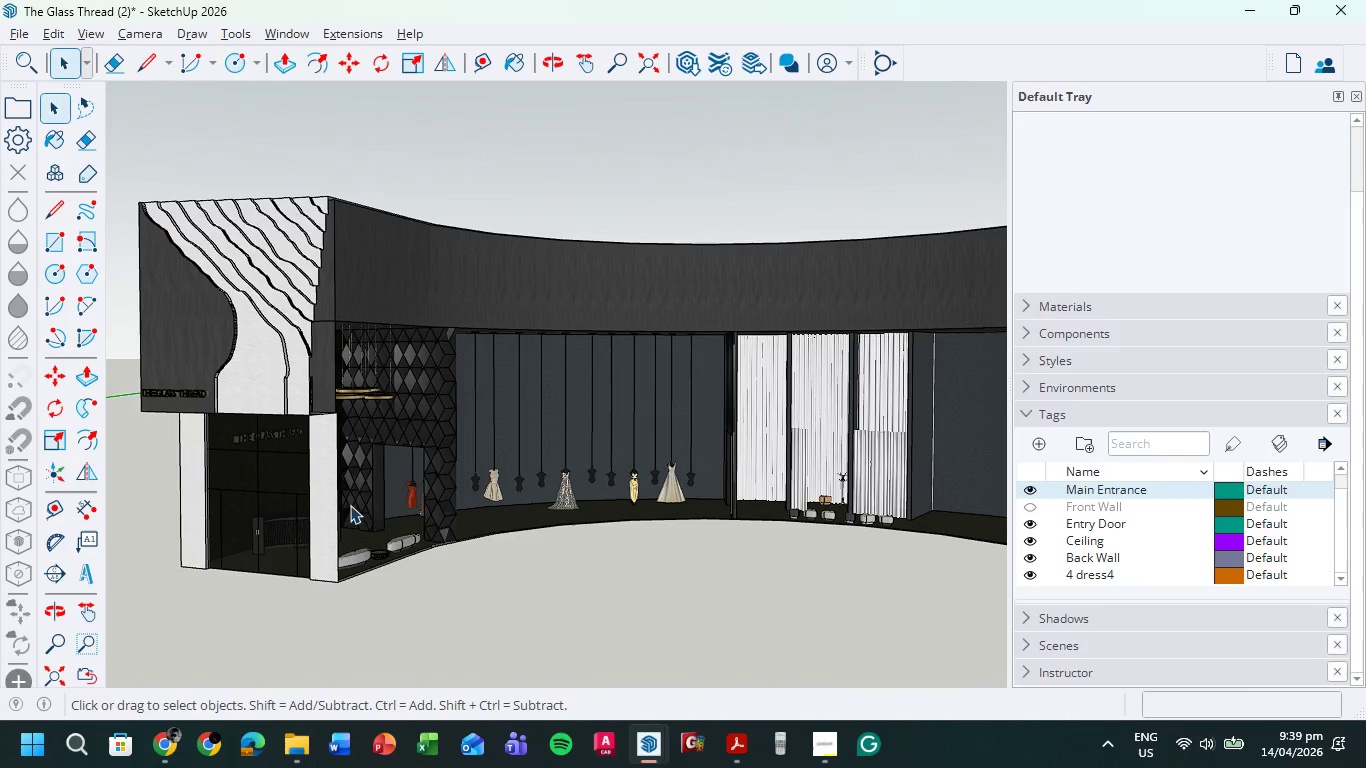 
scroll: coordinate [388, 447], scroll_direction: up, amount: 3.0
 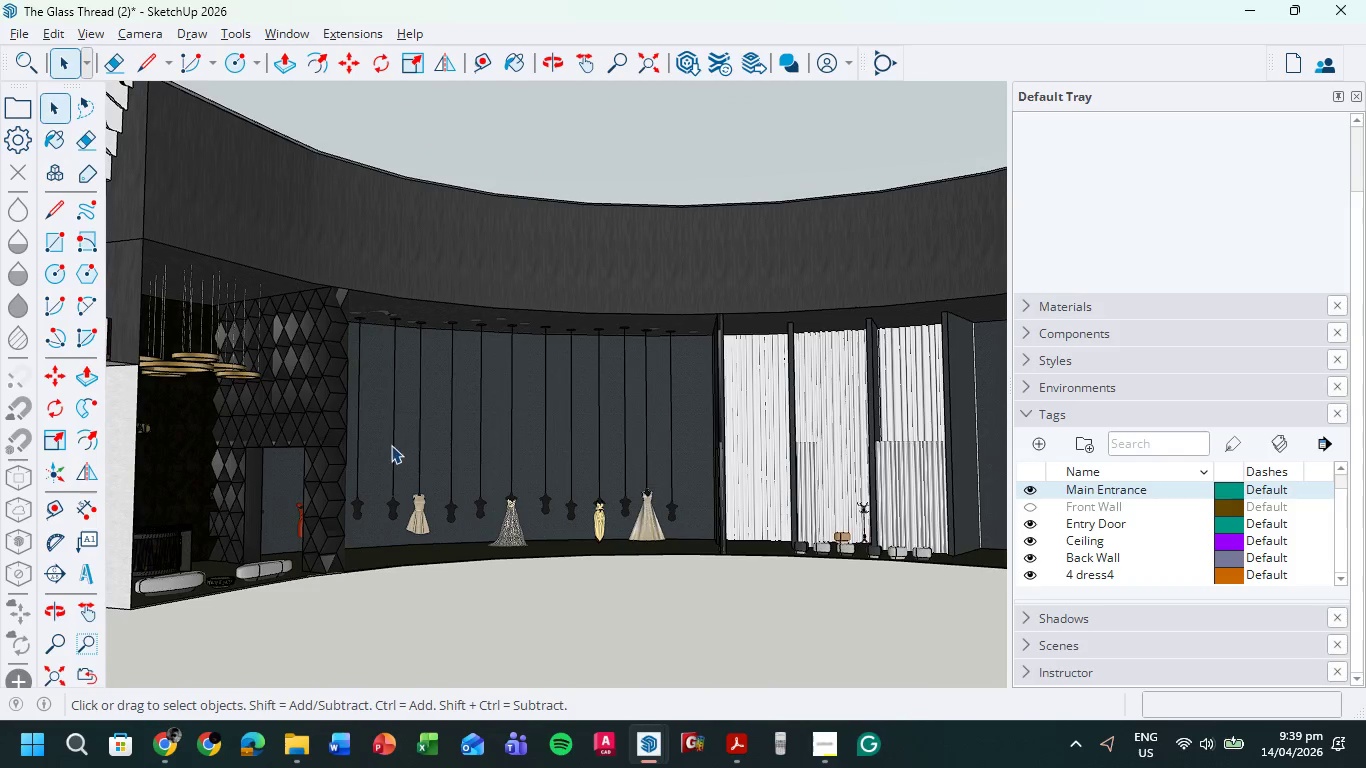 
scroll: coordinate [221, 466], scroll_direction: down, amount: 3.0
 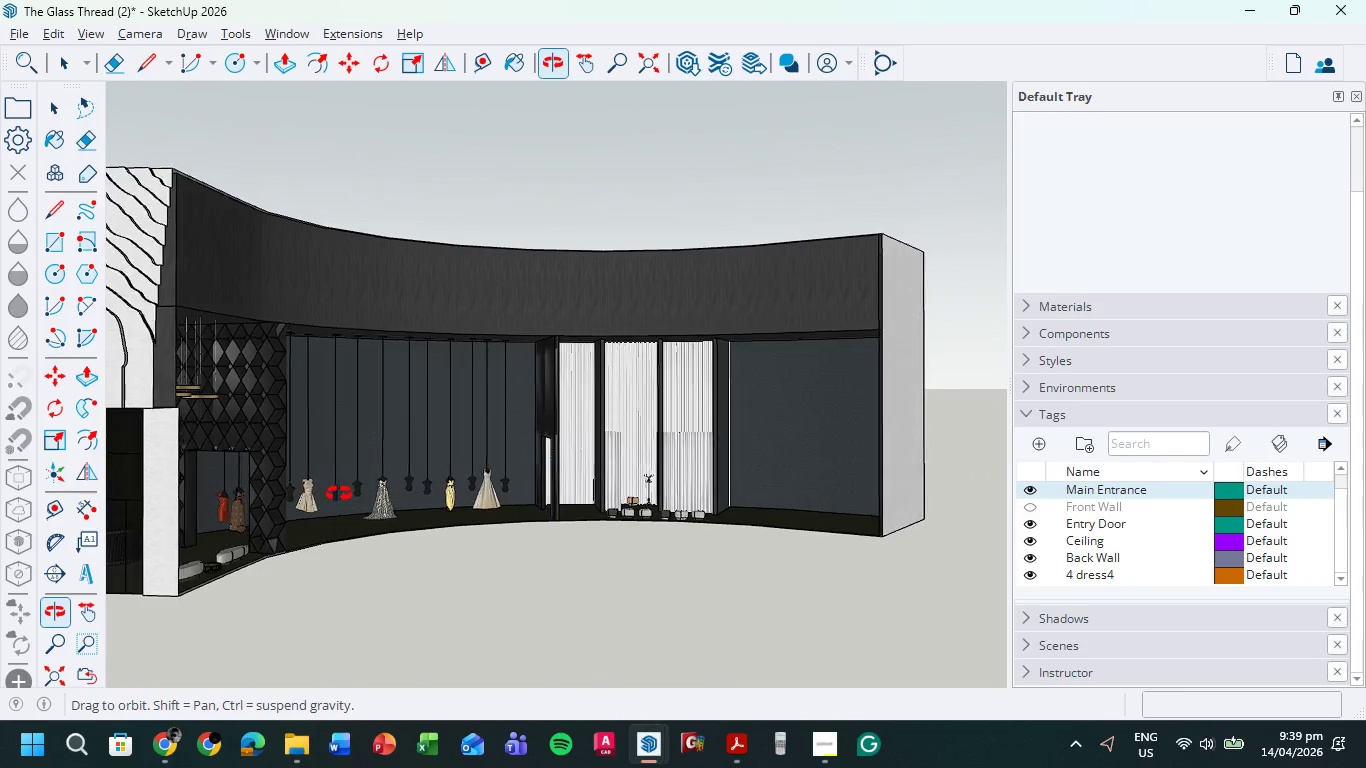 
hold_key(key=ShiftLeft, duration=2.39)
 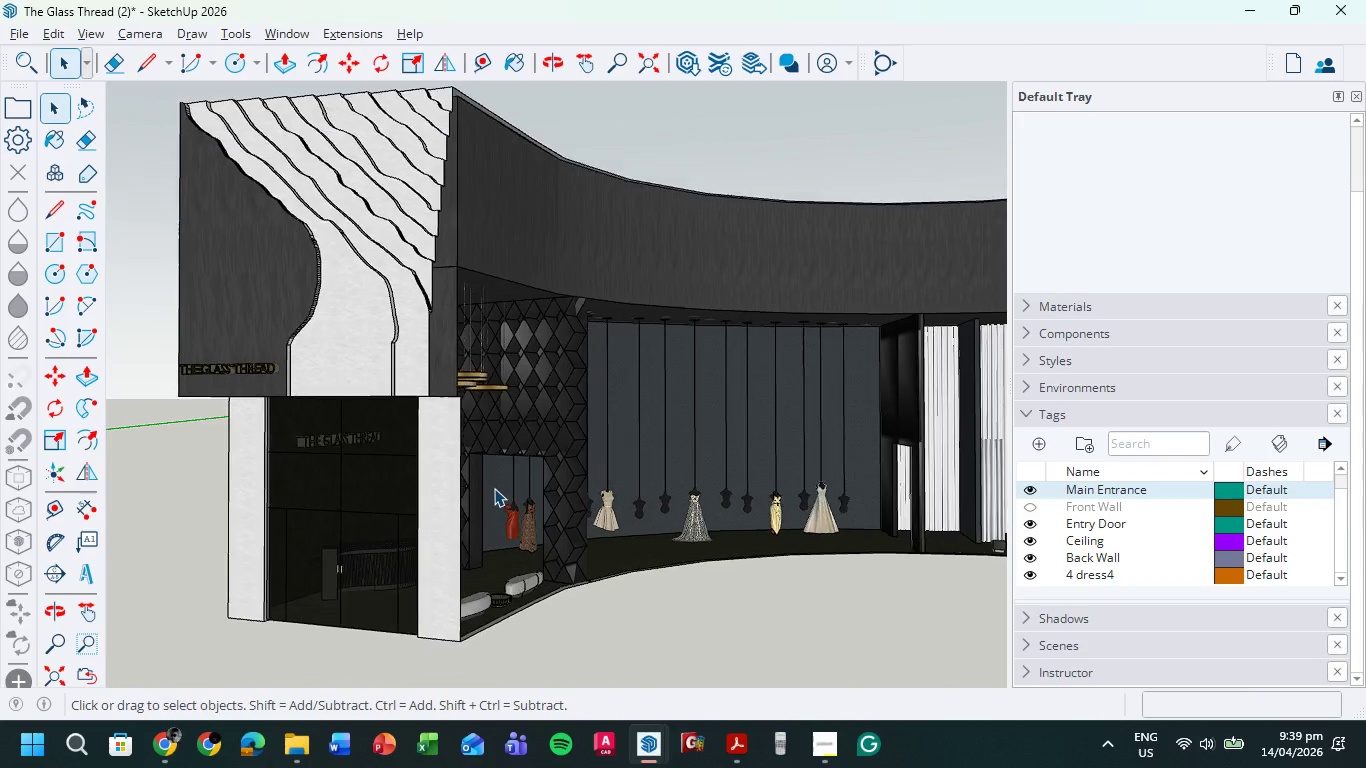 
scroll: coordinate [312, 501], scroll_direction: up, amount: 5.0
 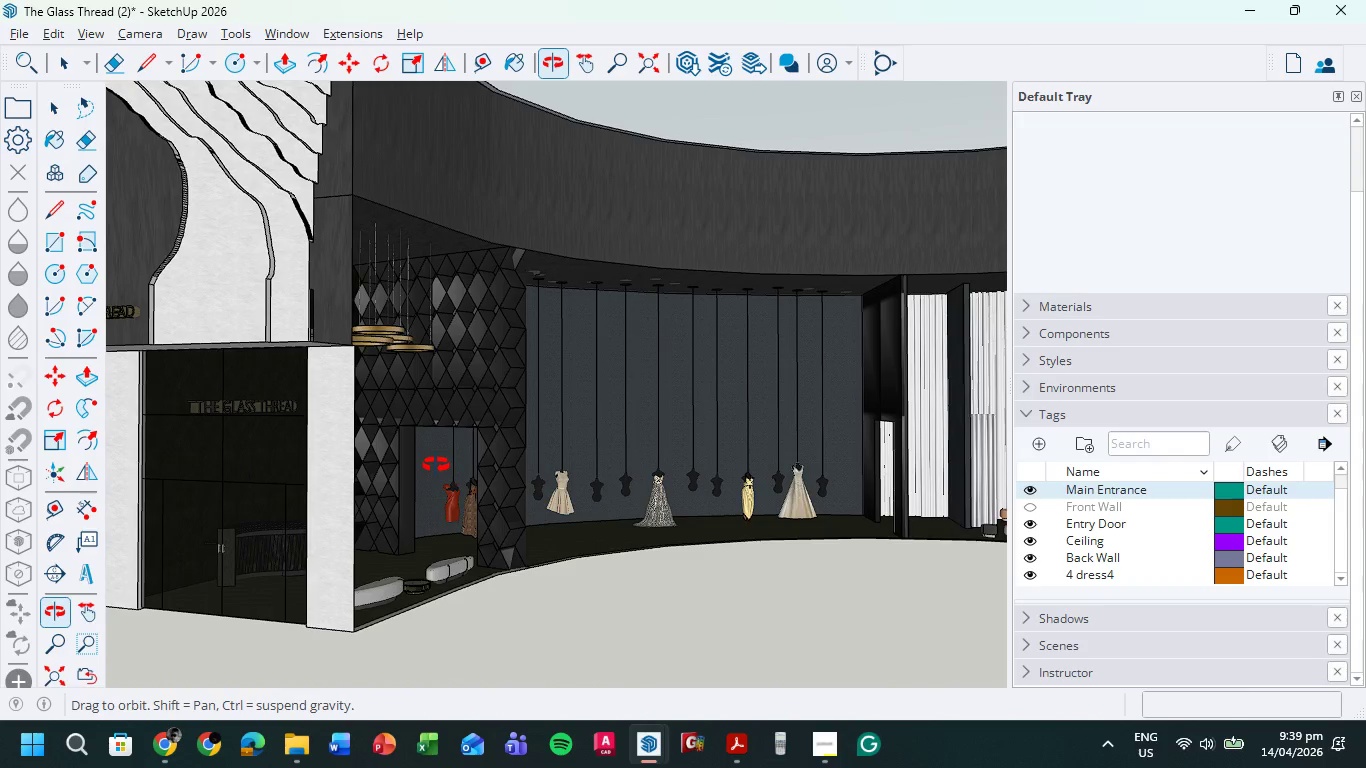 
hold_key(key=ShiftLeft, duration=0.8)
 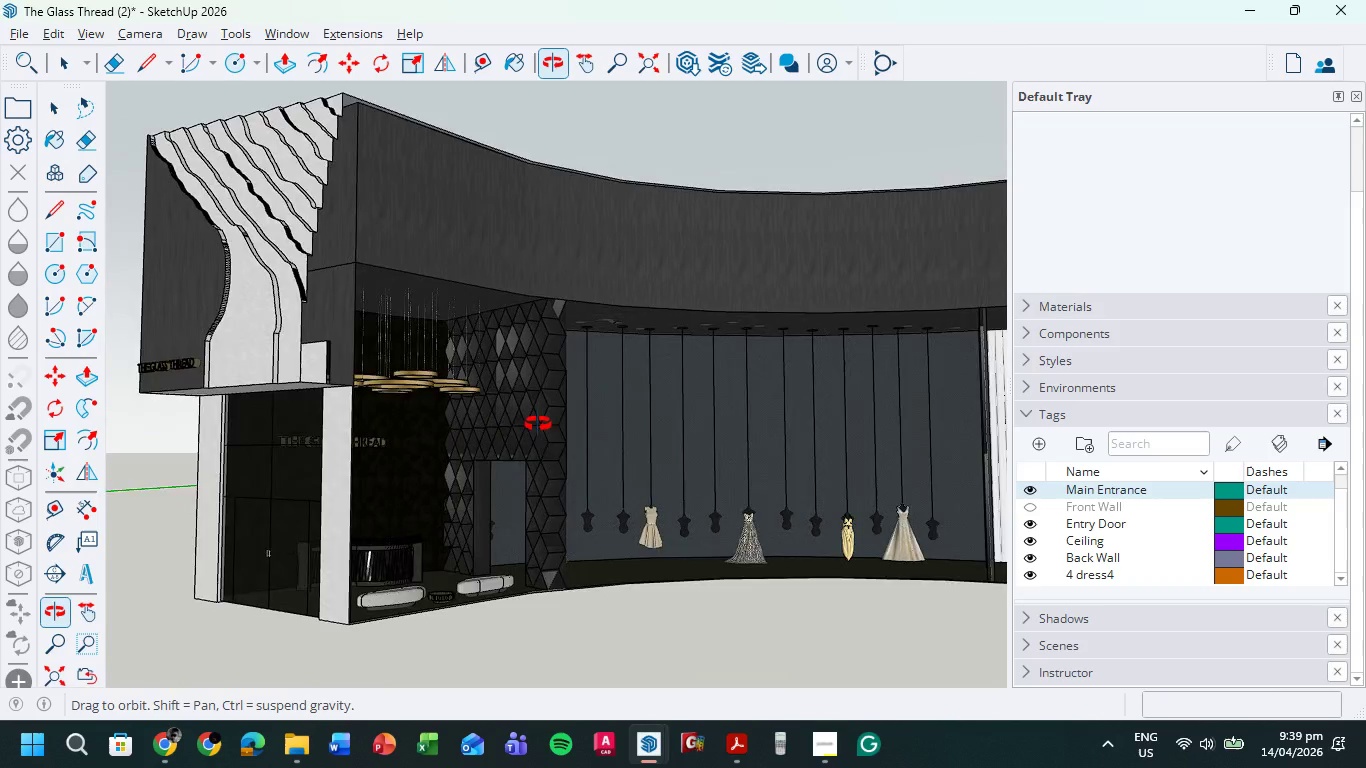 
scroll: coordinate [495, 487], scroll_direction: down, amount: 1.0
 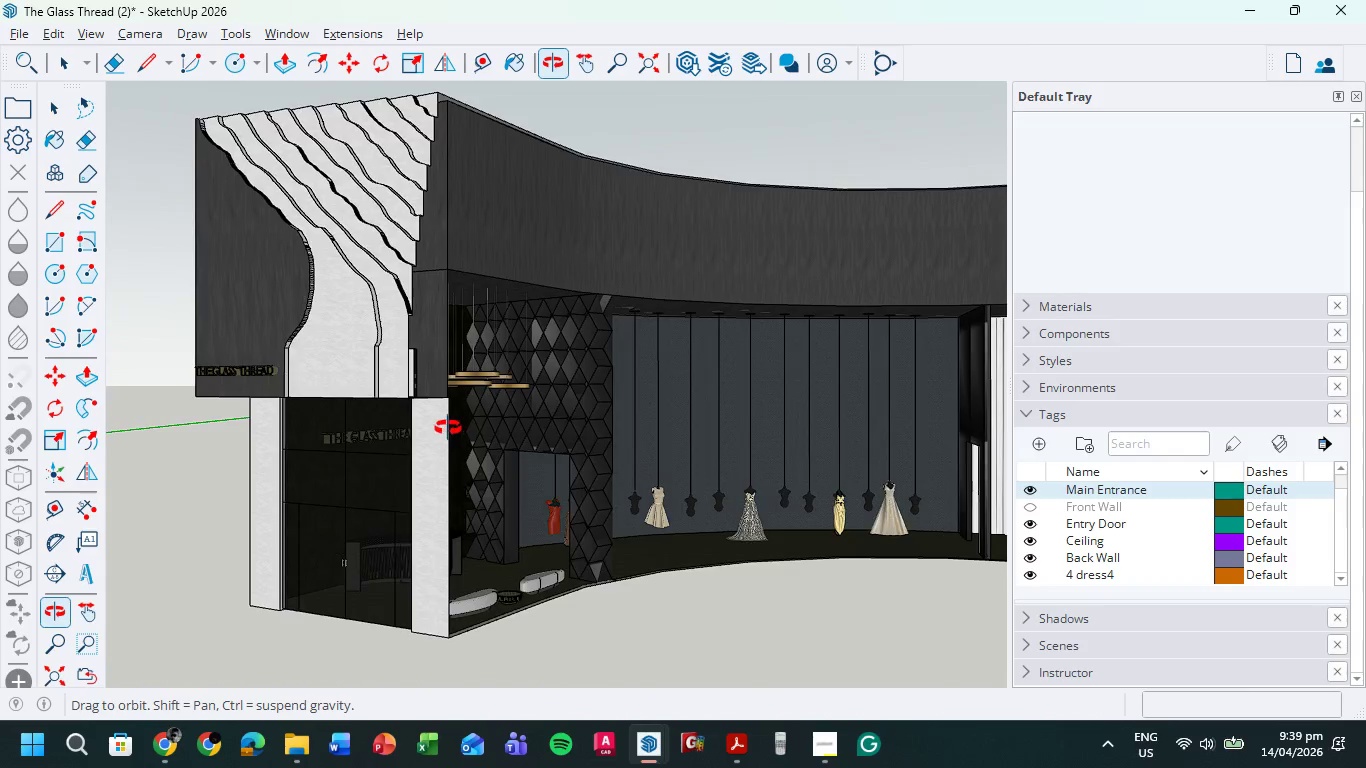 
hold_key(key=ShiftLeft, duration=0.48)
 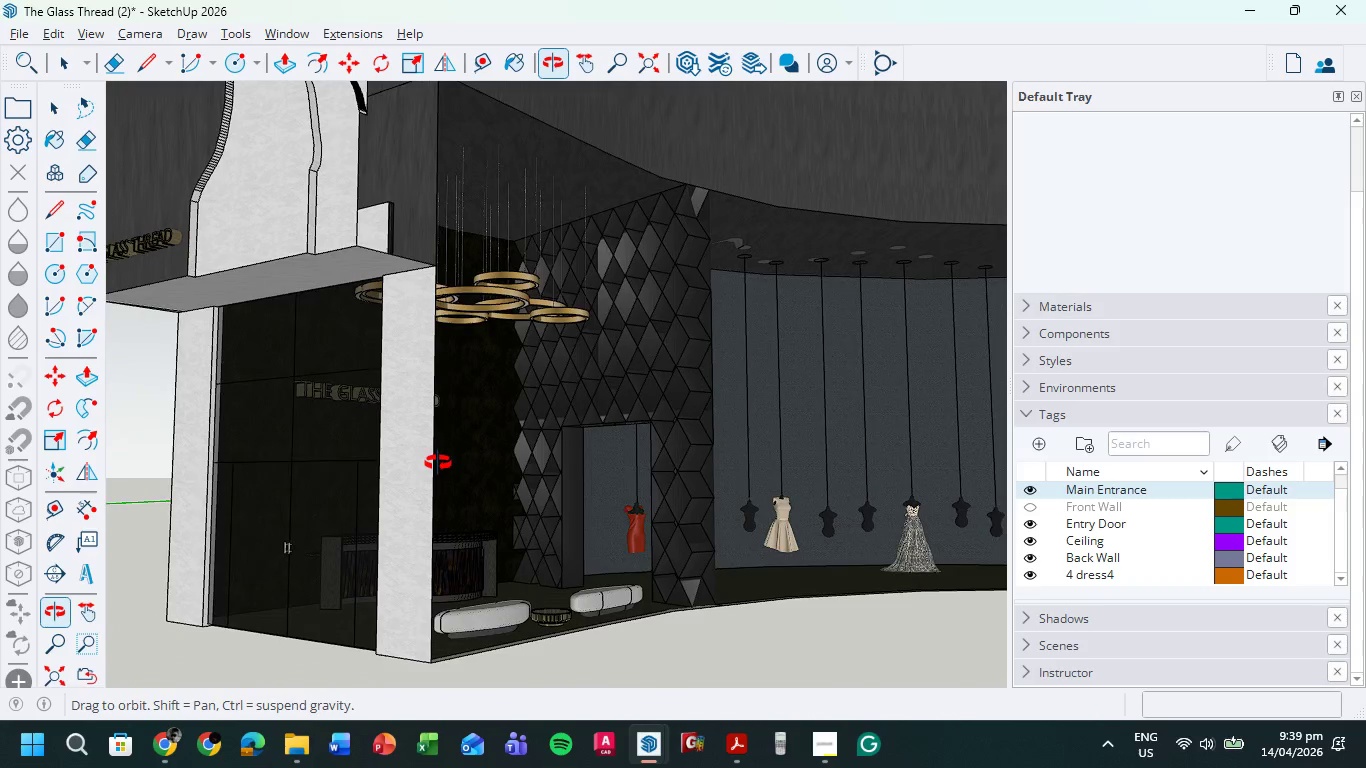 